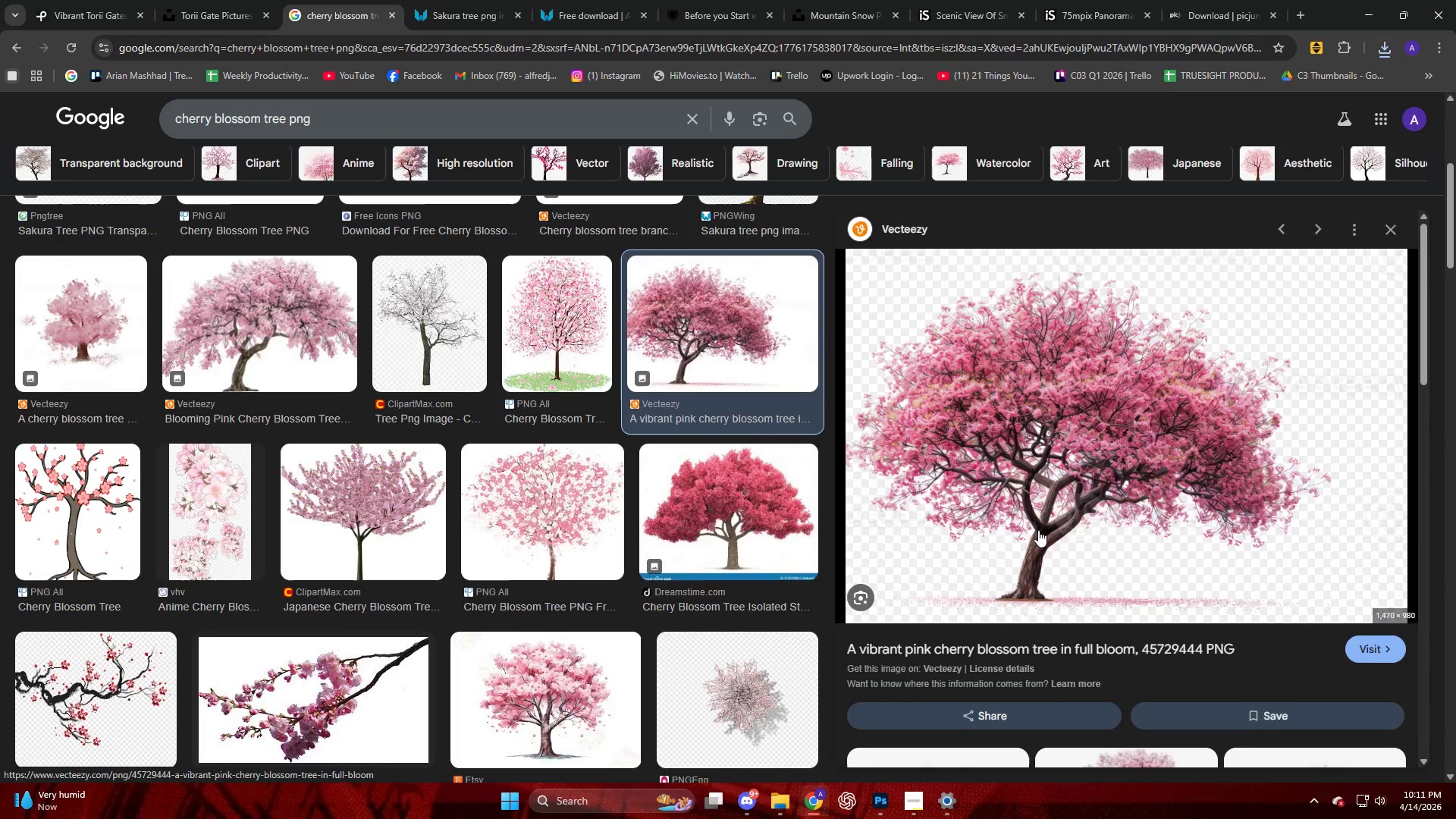 
scroll: coordinate [1028, 527], scroll_direction: down, amount: 4.0
 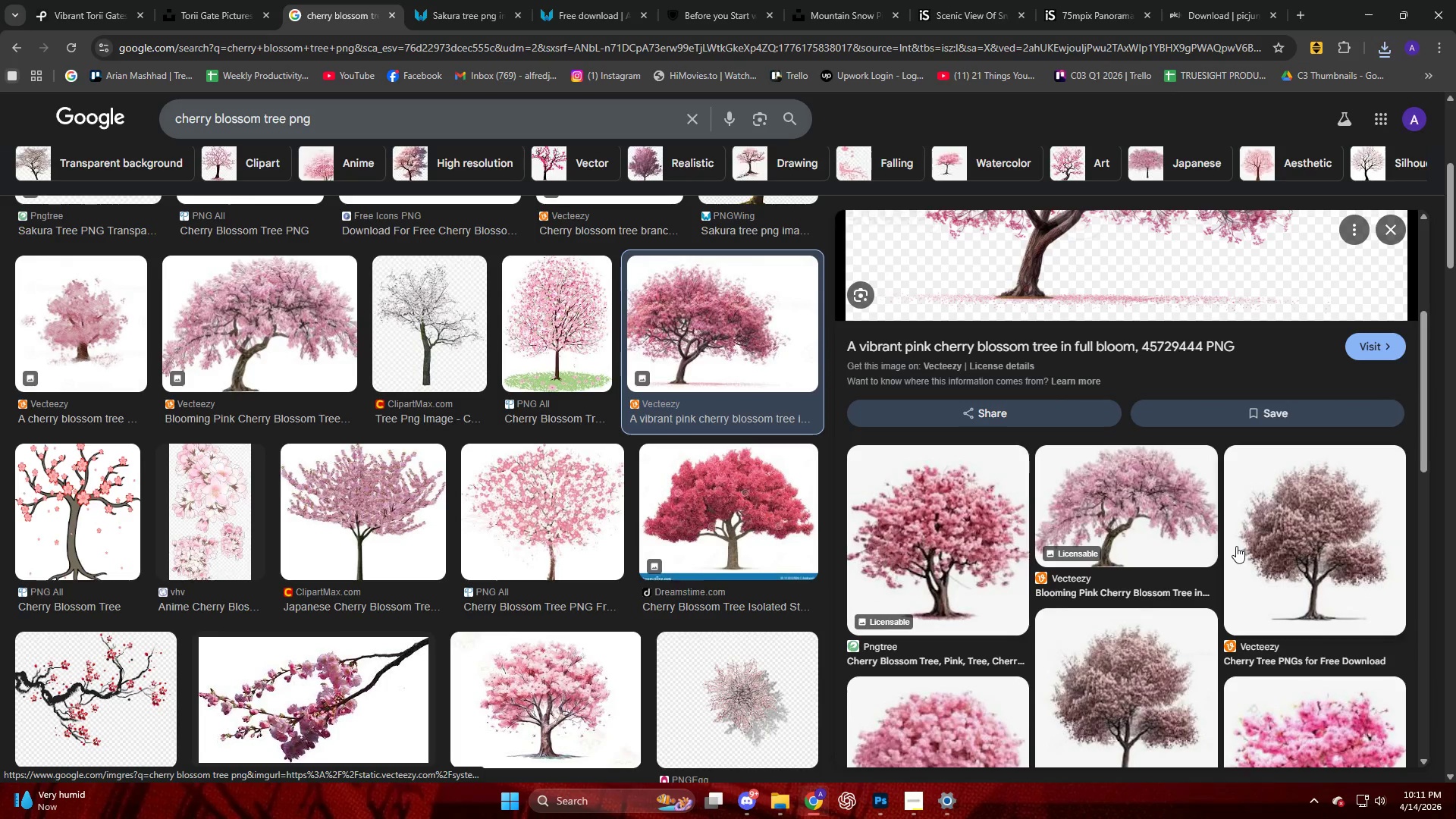 
left_click([1244, 541])
 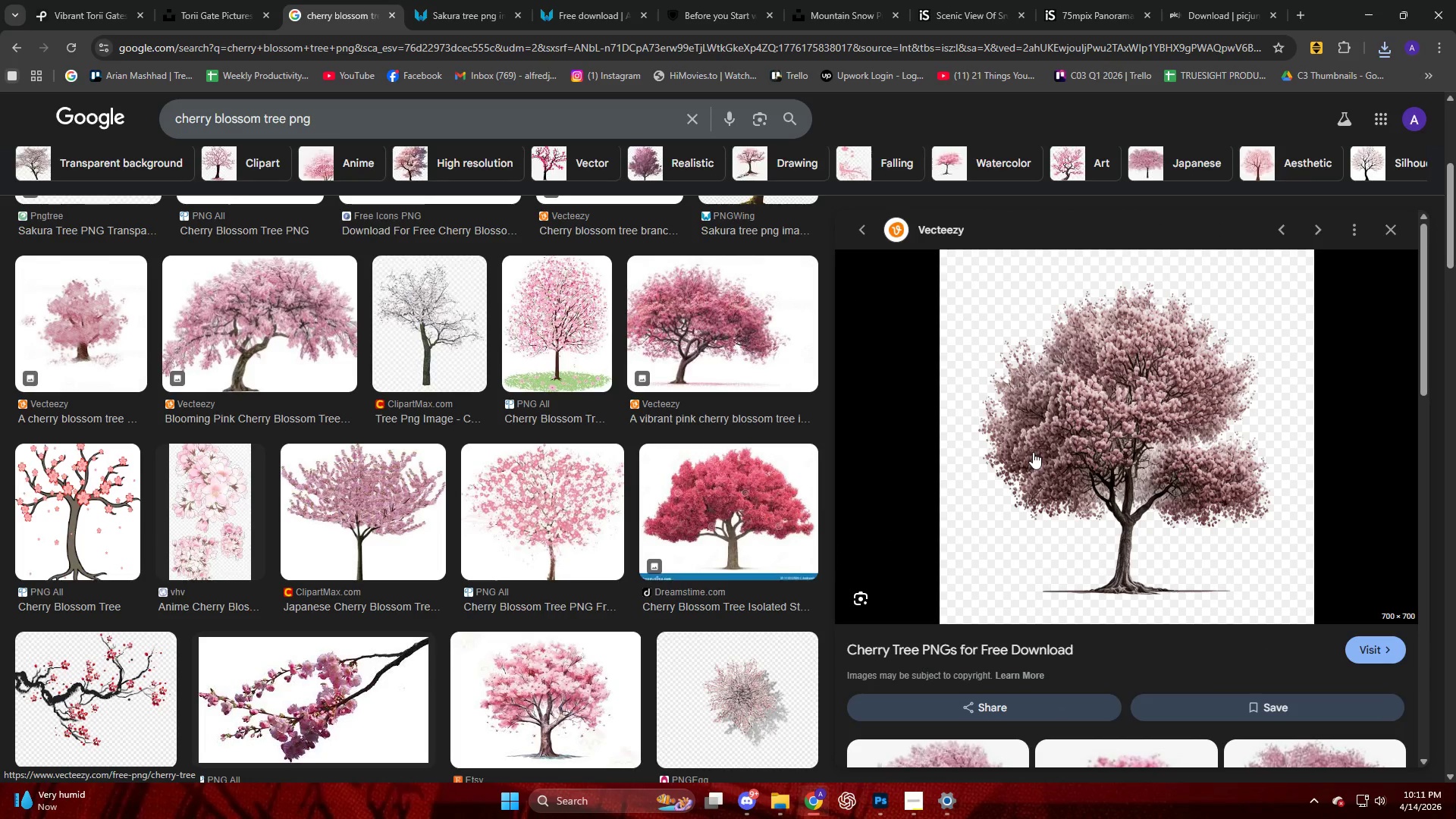 
scroll: coordinate [1032, 447], scroll_direction: down, amount: 4.0
 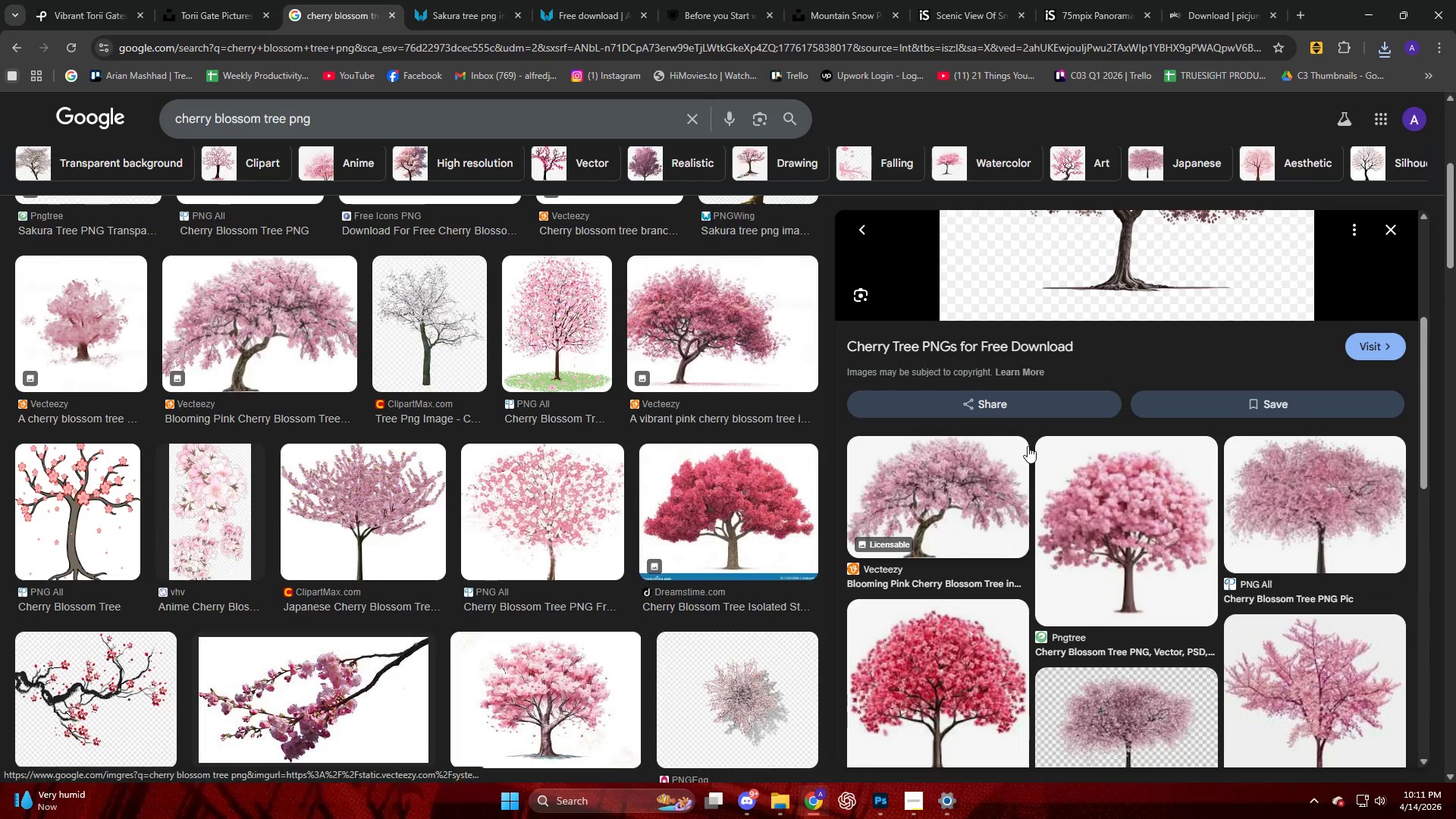 
left_click([1084, 409])
 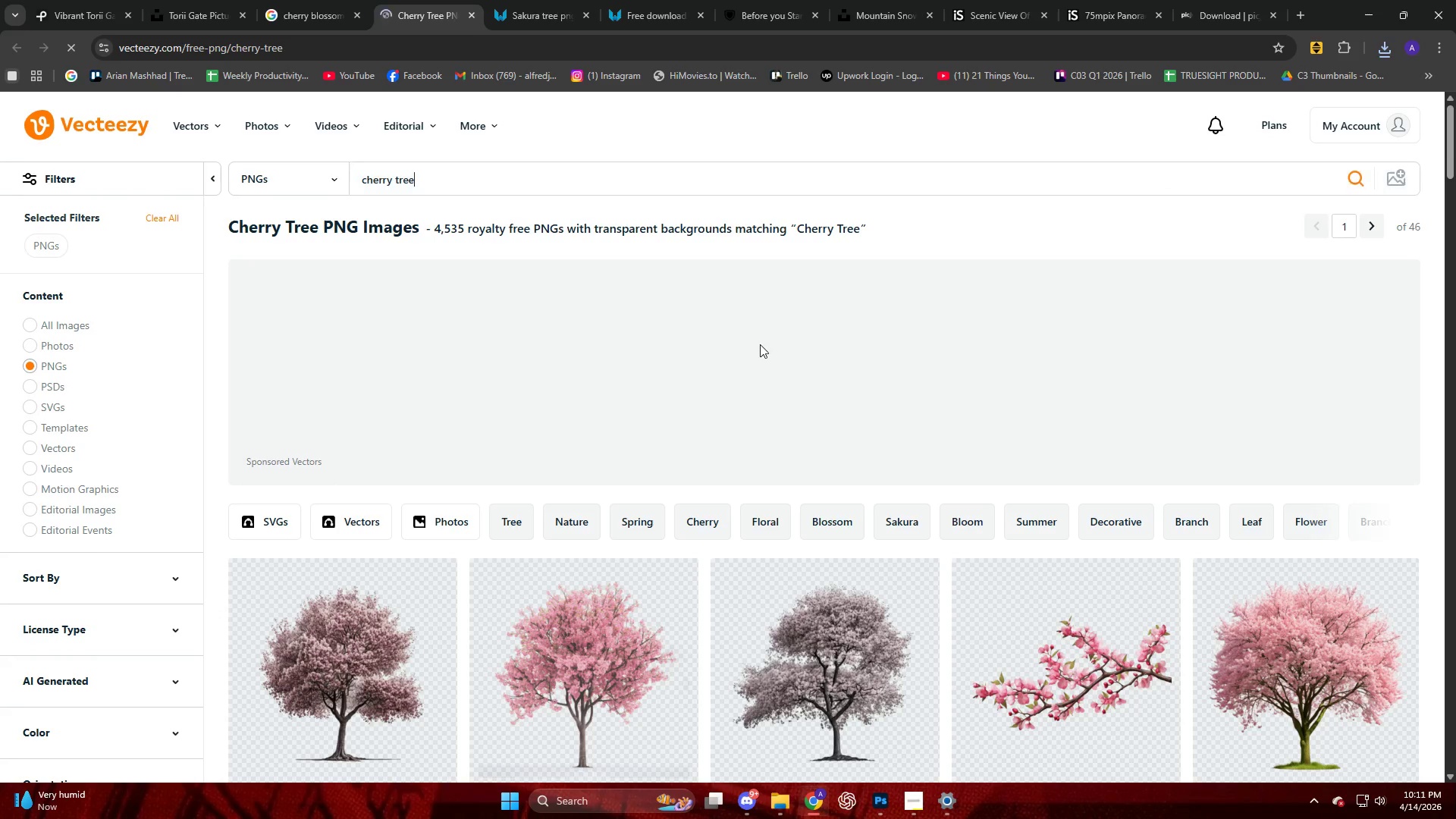 
scroll: coordinate [1025, 444], scroll_direction: up, amount: 4.0
 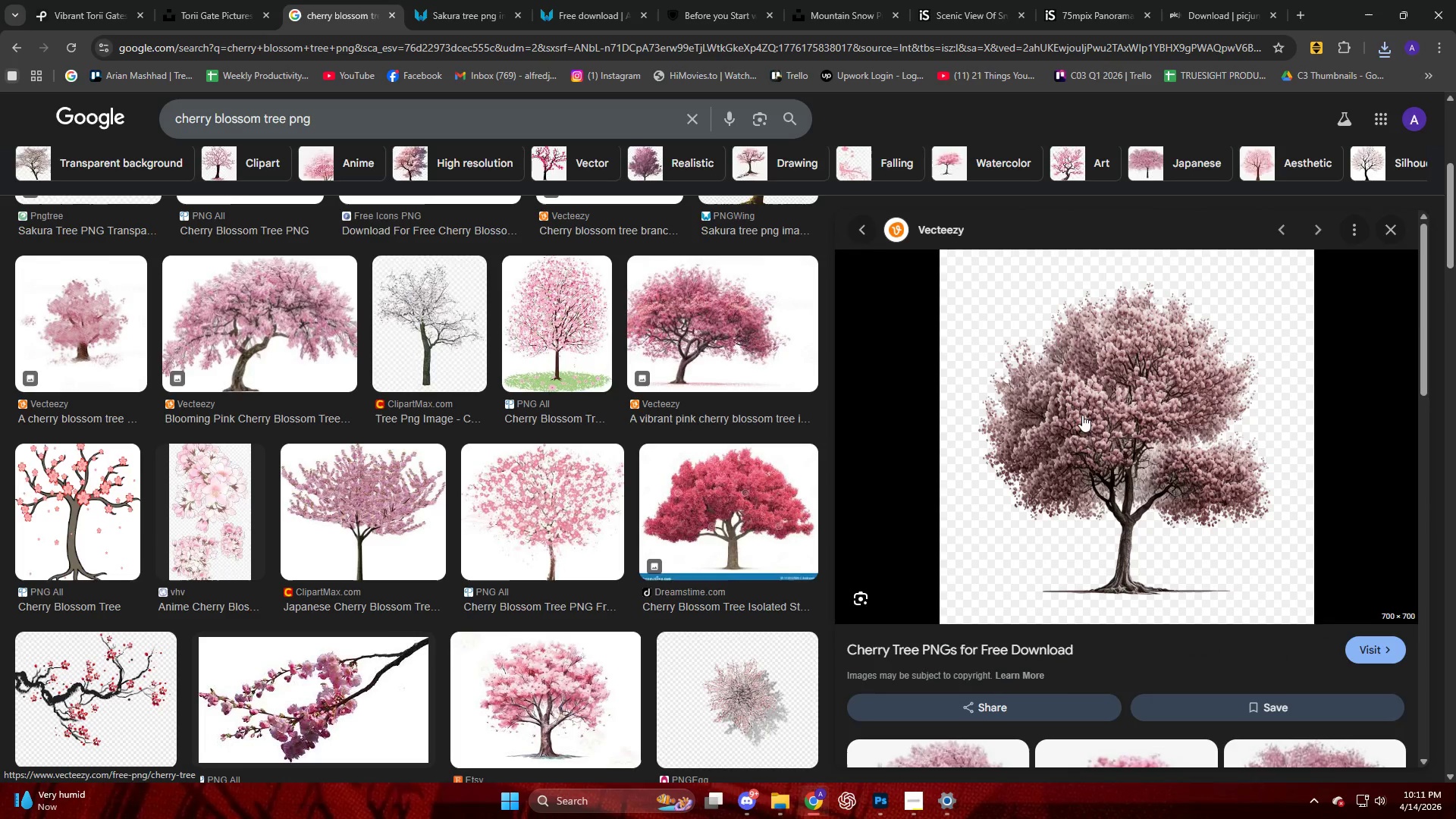 
scroll: coordinate [582, 400], scroll_direction: down, amount: 3.0
 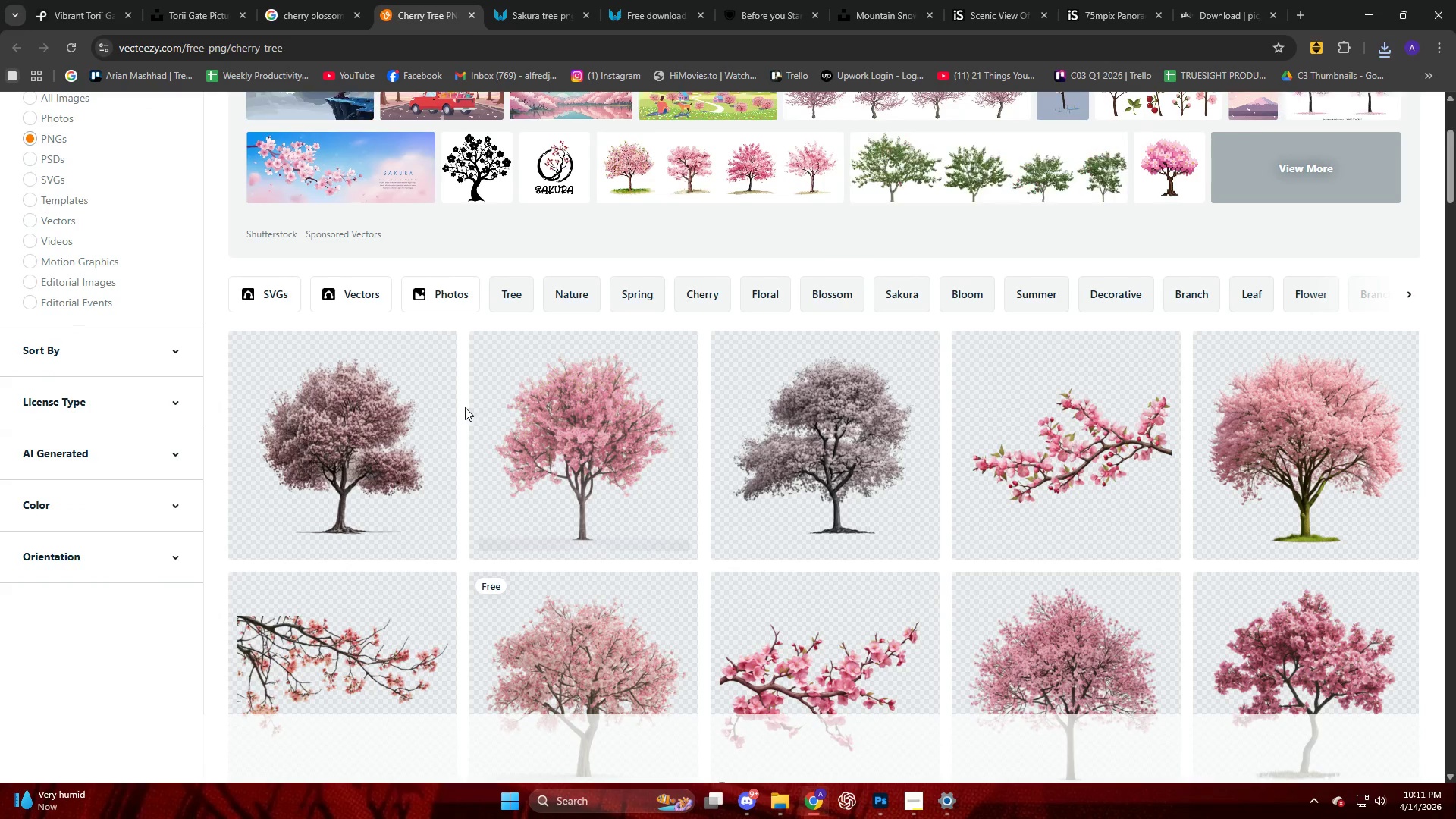 
left_click([413, 425])
 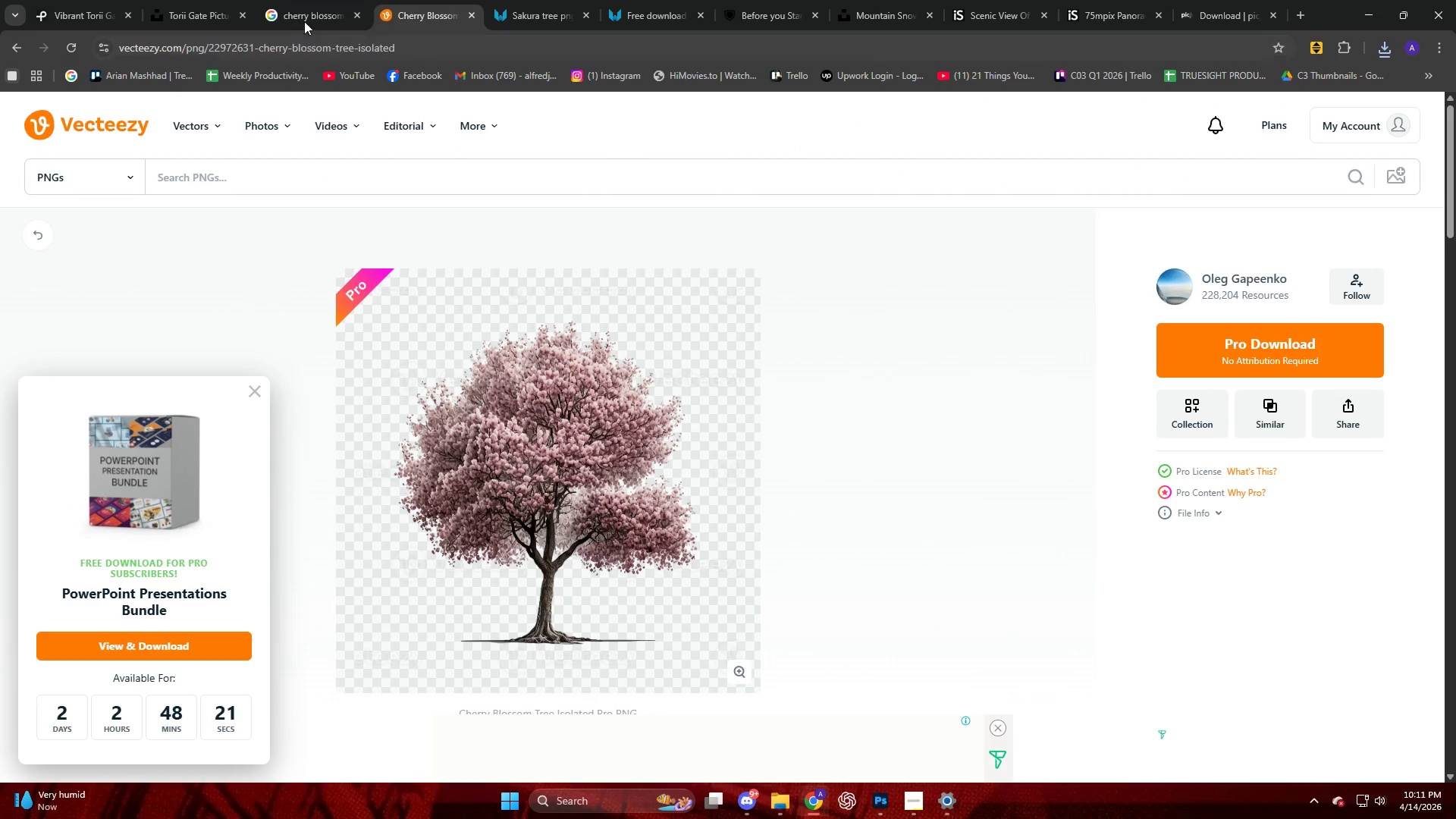 
scroll: coordinate [300, 368], scroll_direction: down, amount: 10.0
 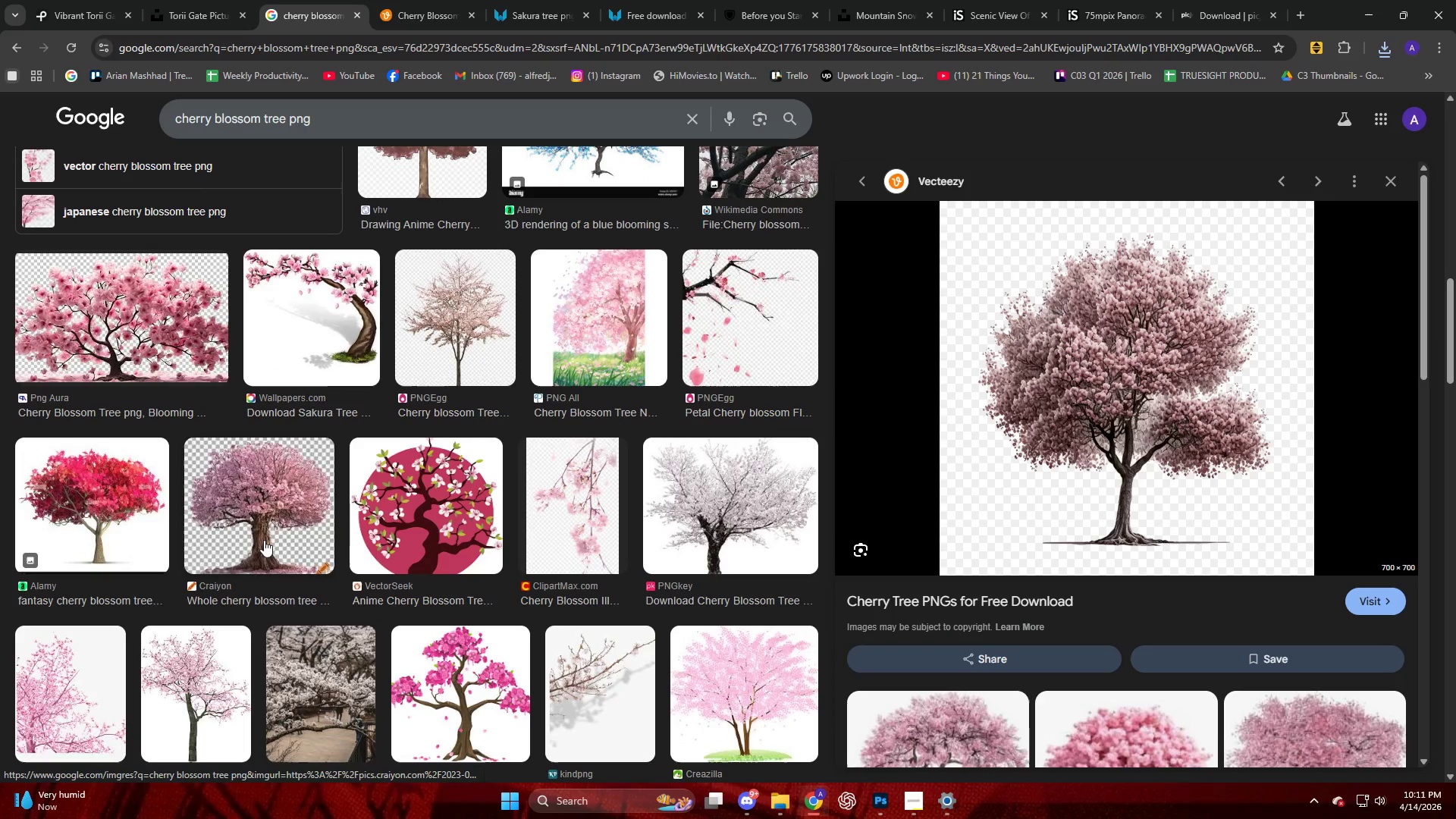 
left_click([258, 515])
 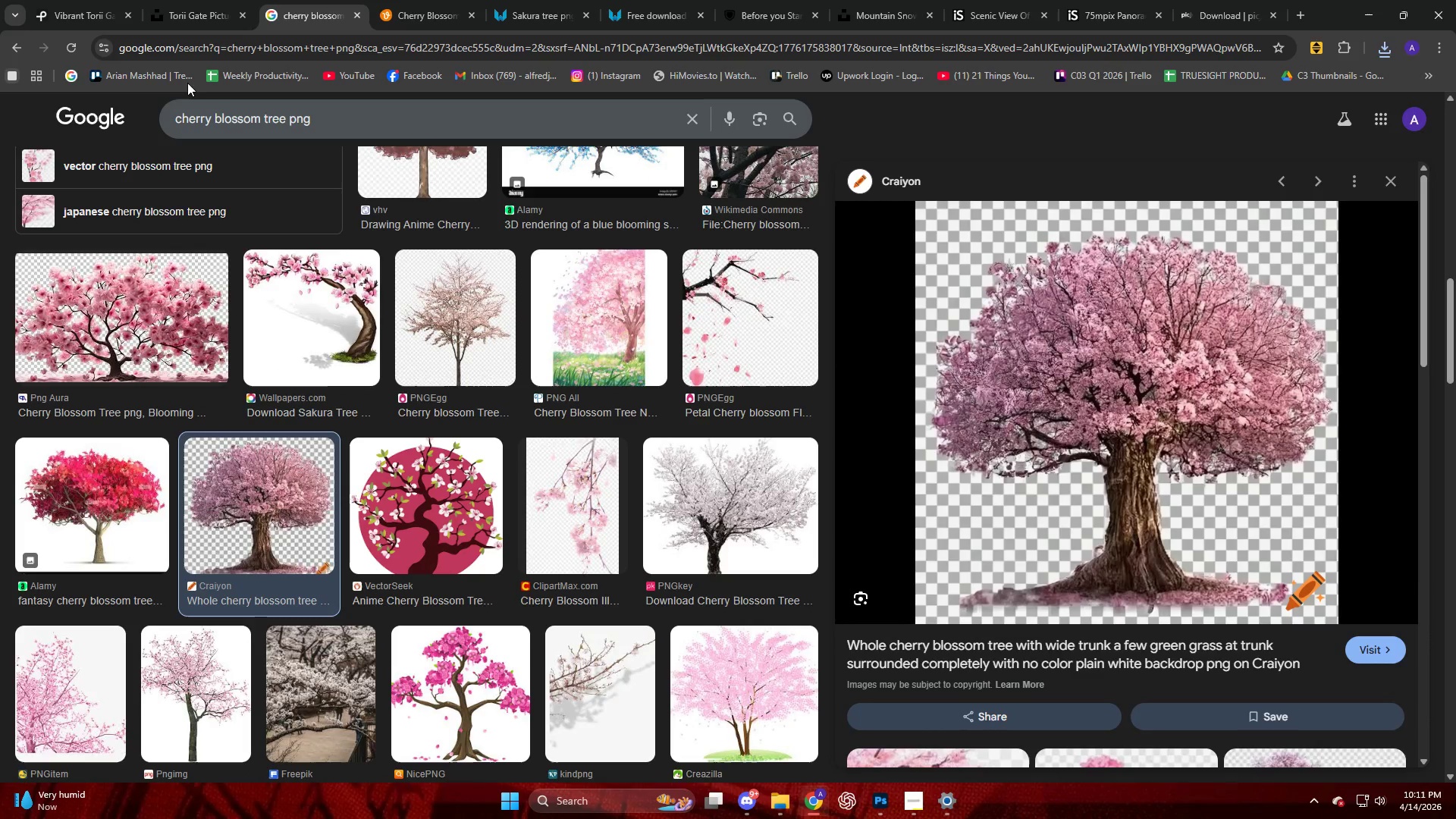 
left_click([181, 116])
 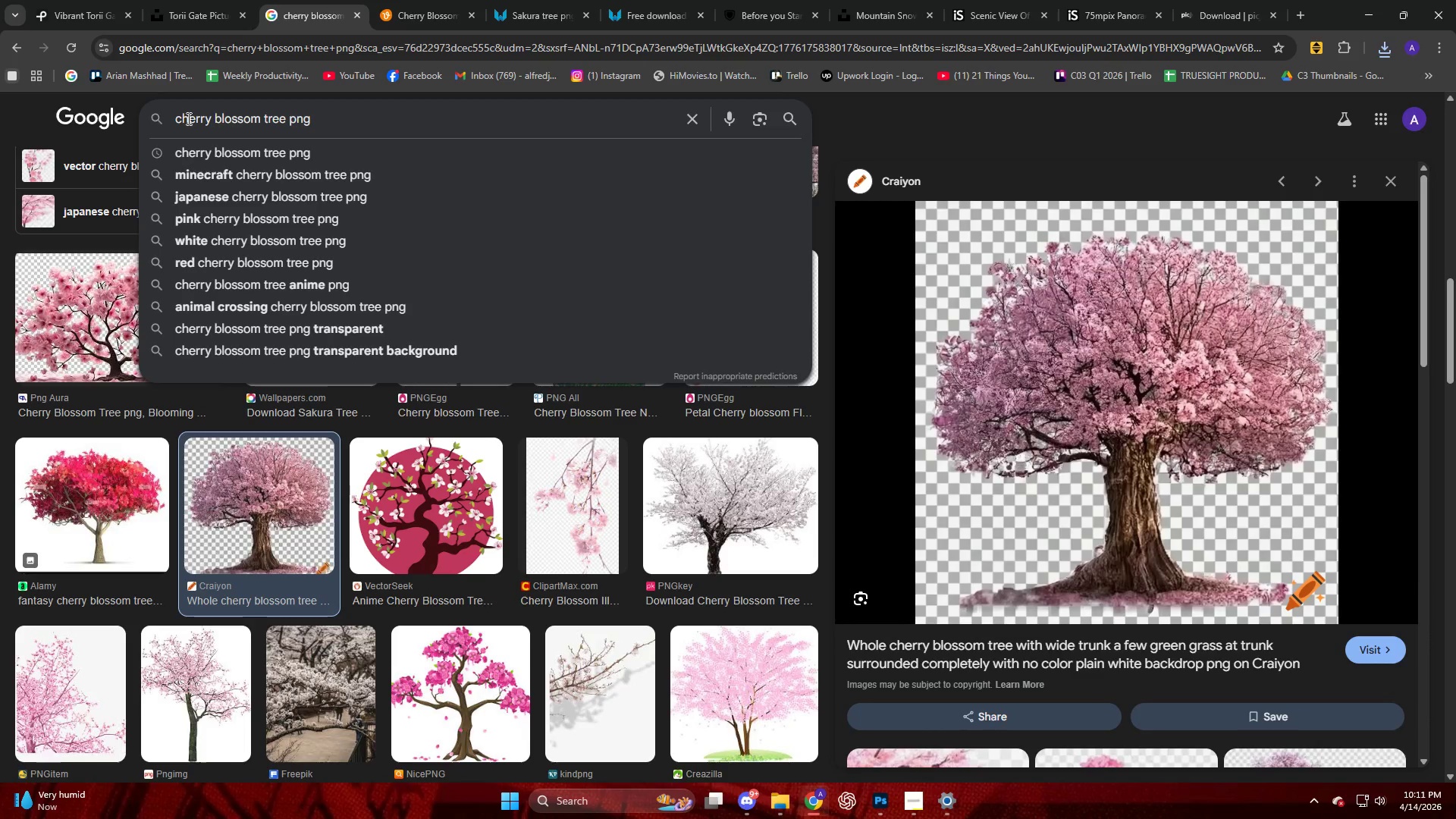 
key(ArrowLeft)
 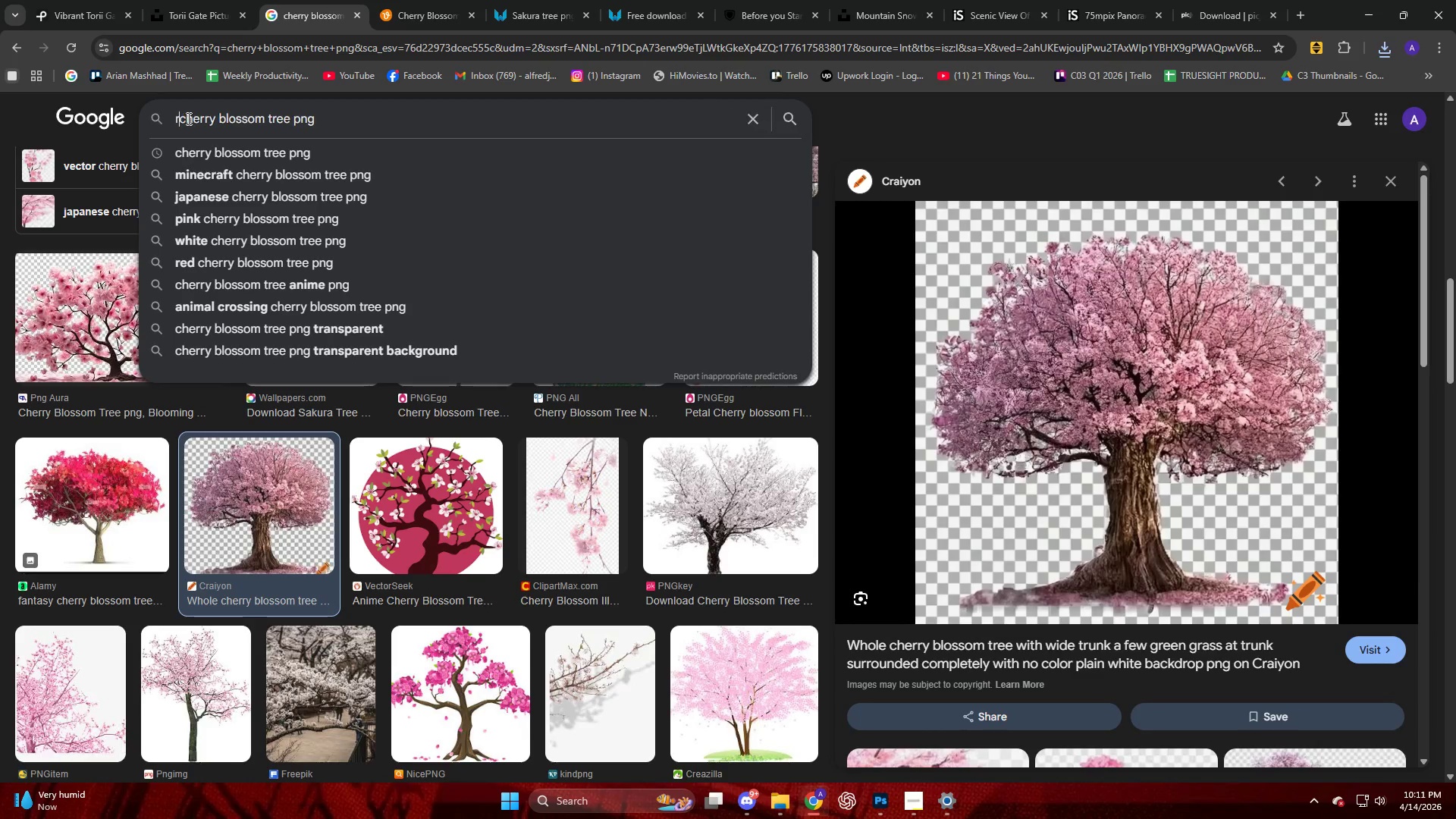 
type(rea )
key(Backspace)
type(l )
 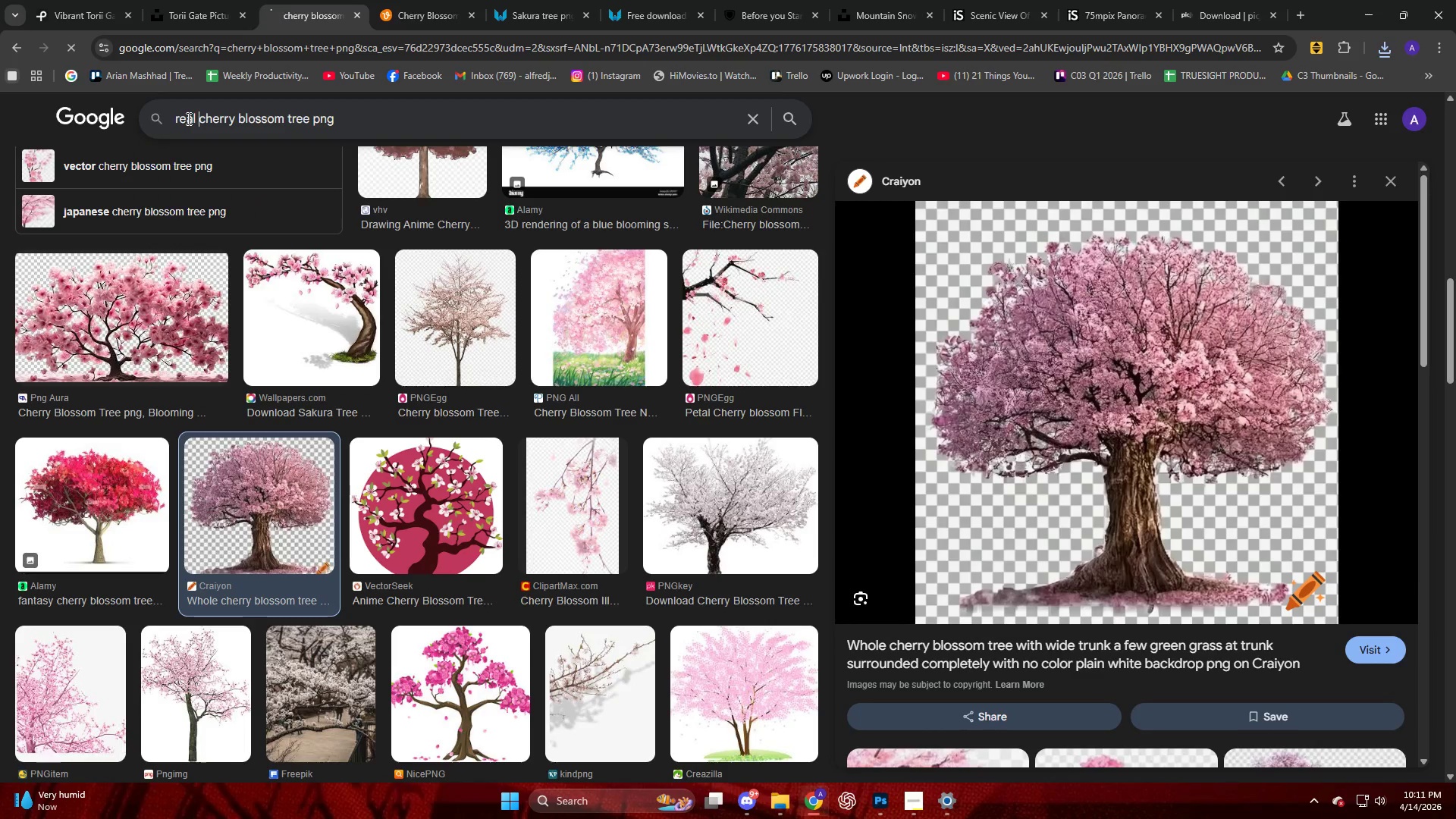 
key(Enter)
 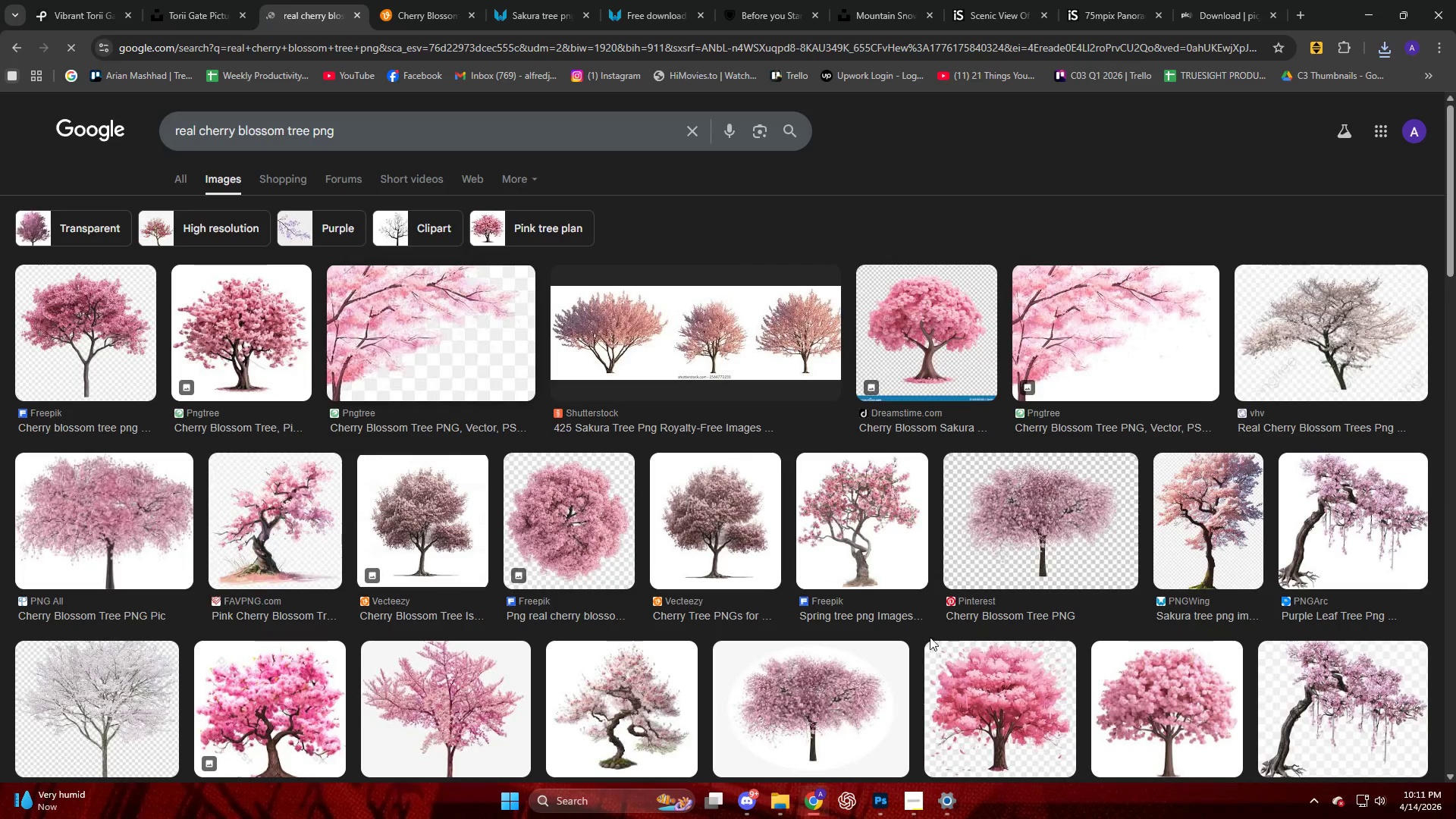 
left_click([909, 808])